 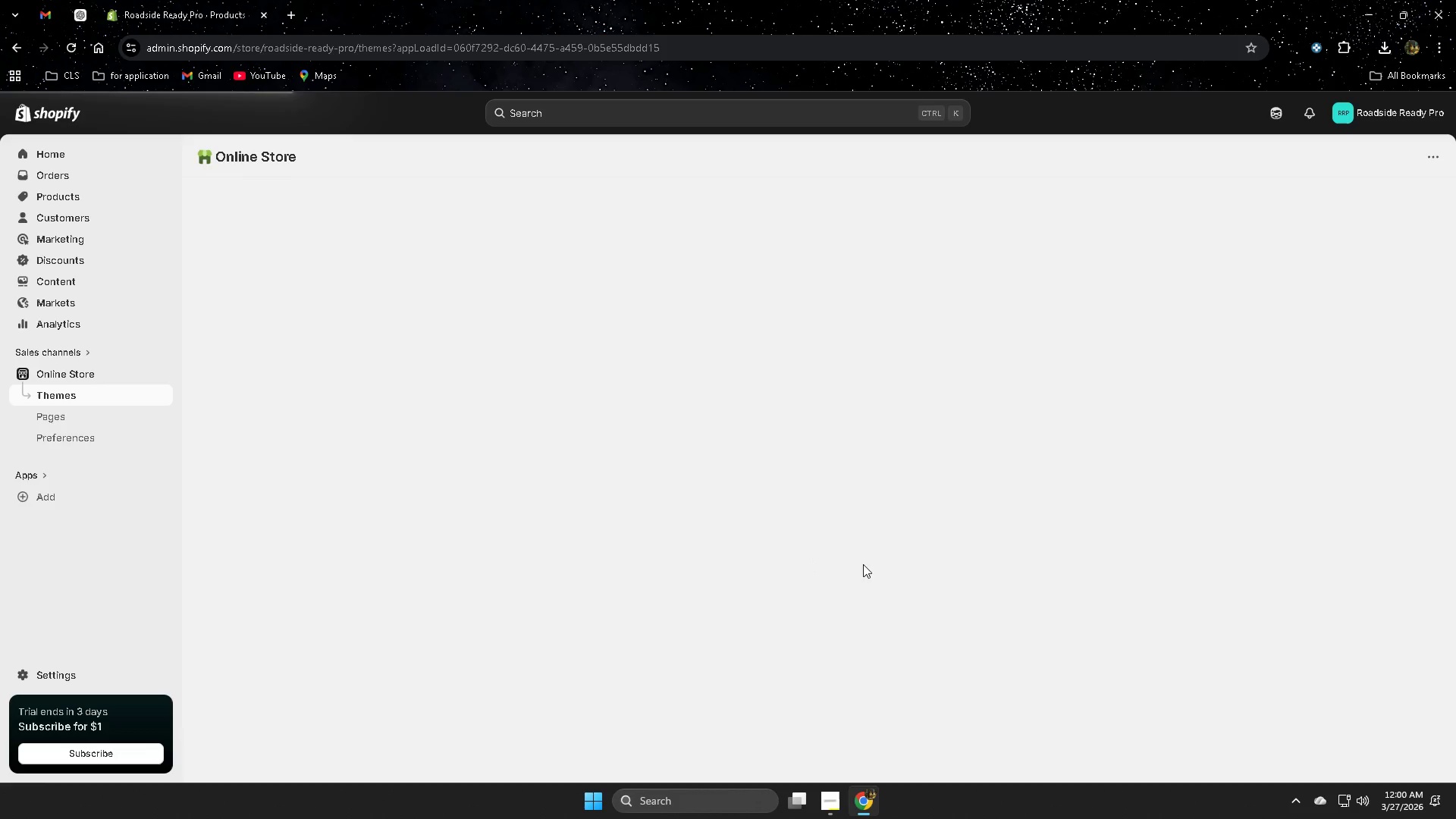 
right_click([1072, 528])
 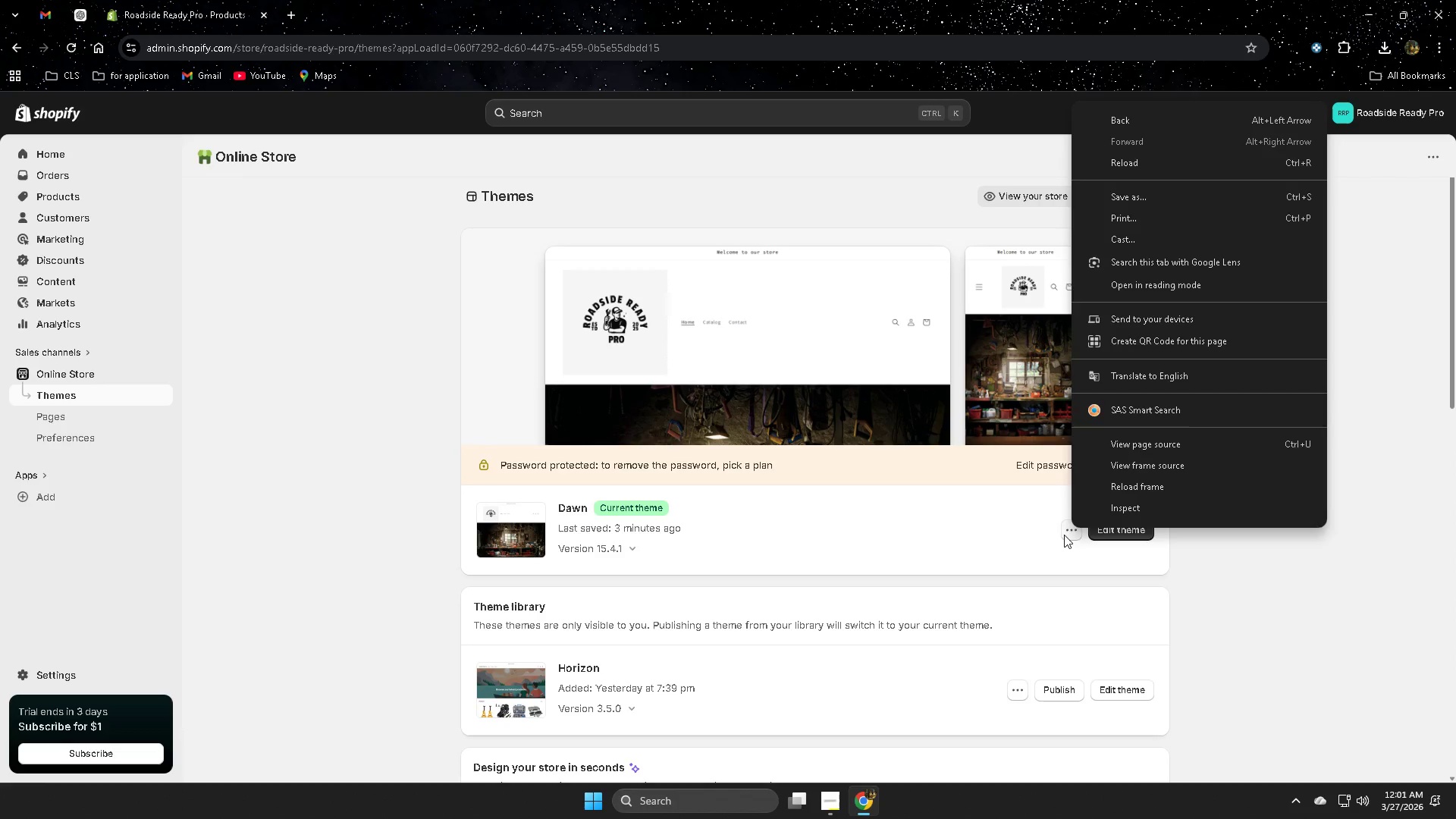 
left_click([1064, 535])
 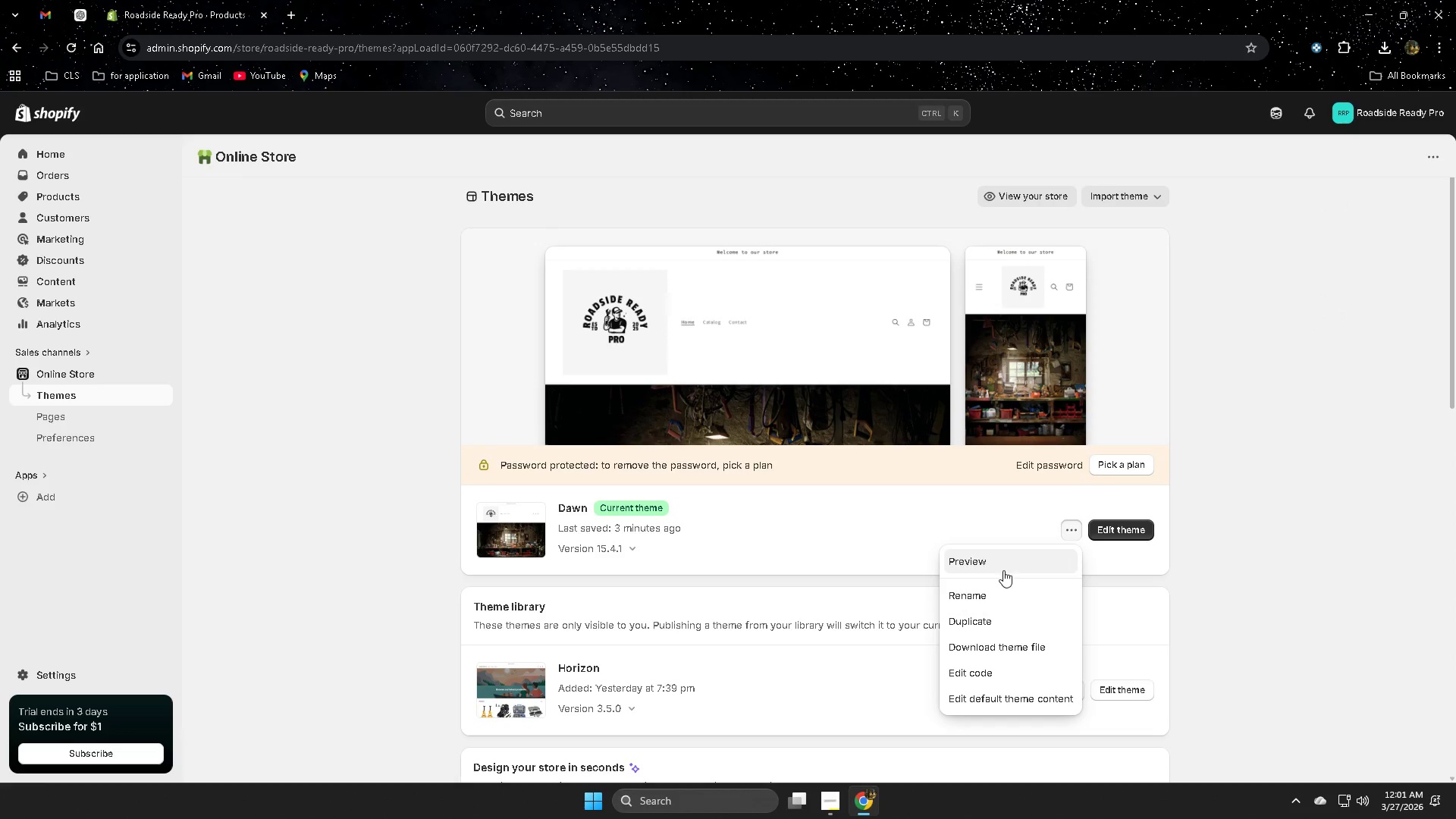 
right_click([999, 566])
 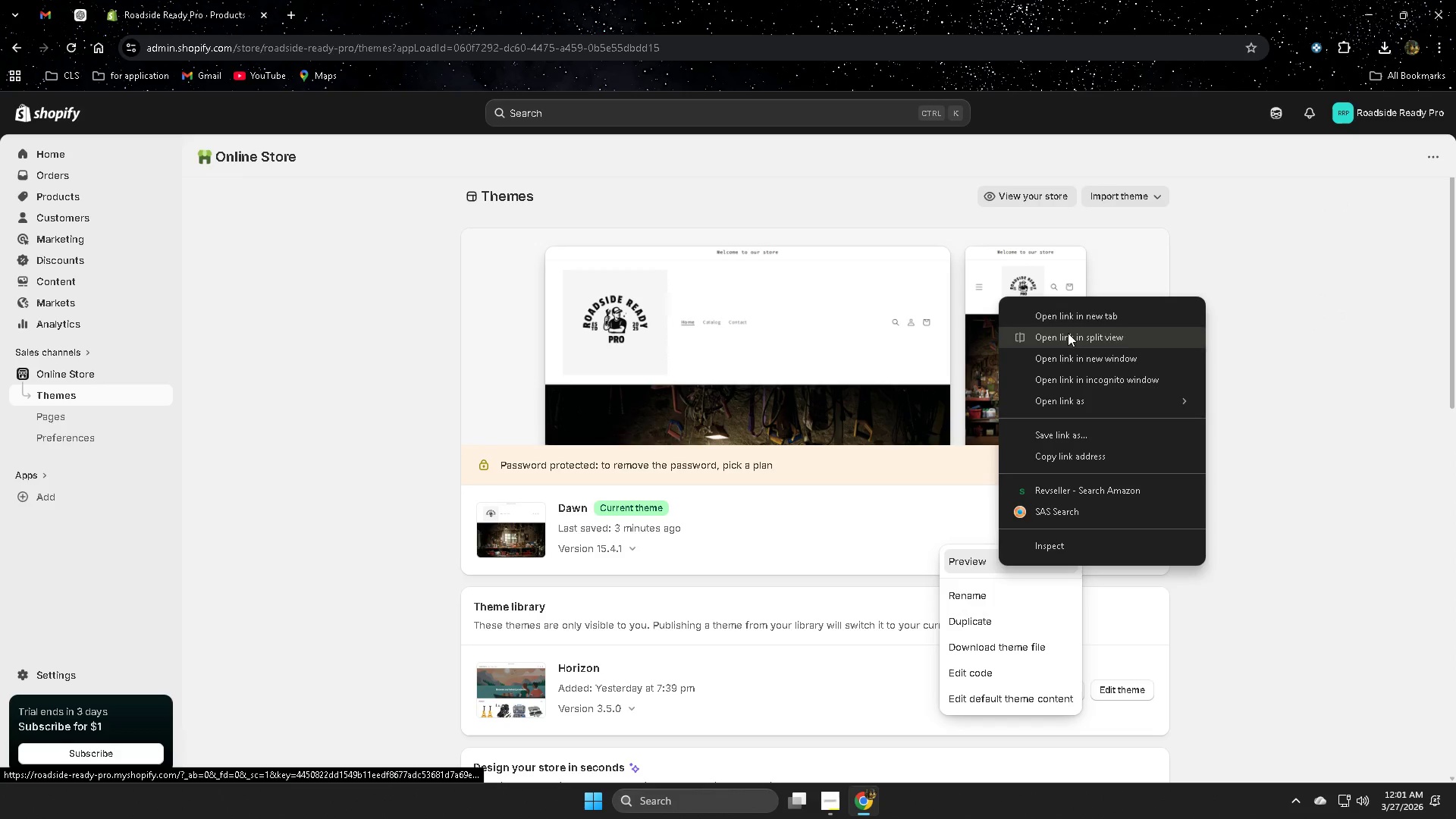 
left_click([1073, 316])
 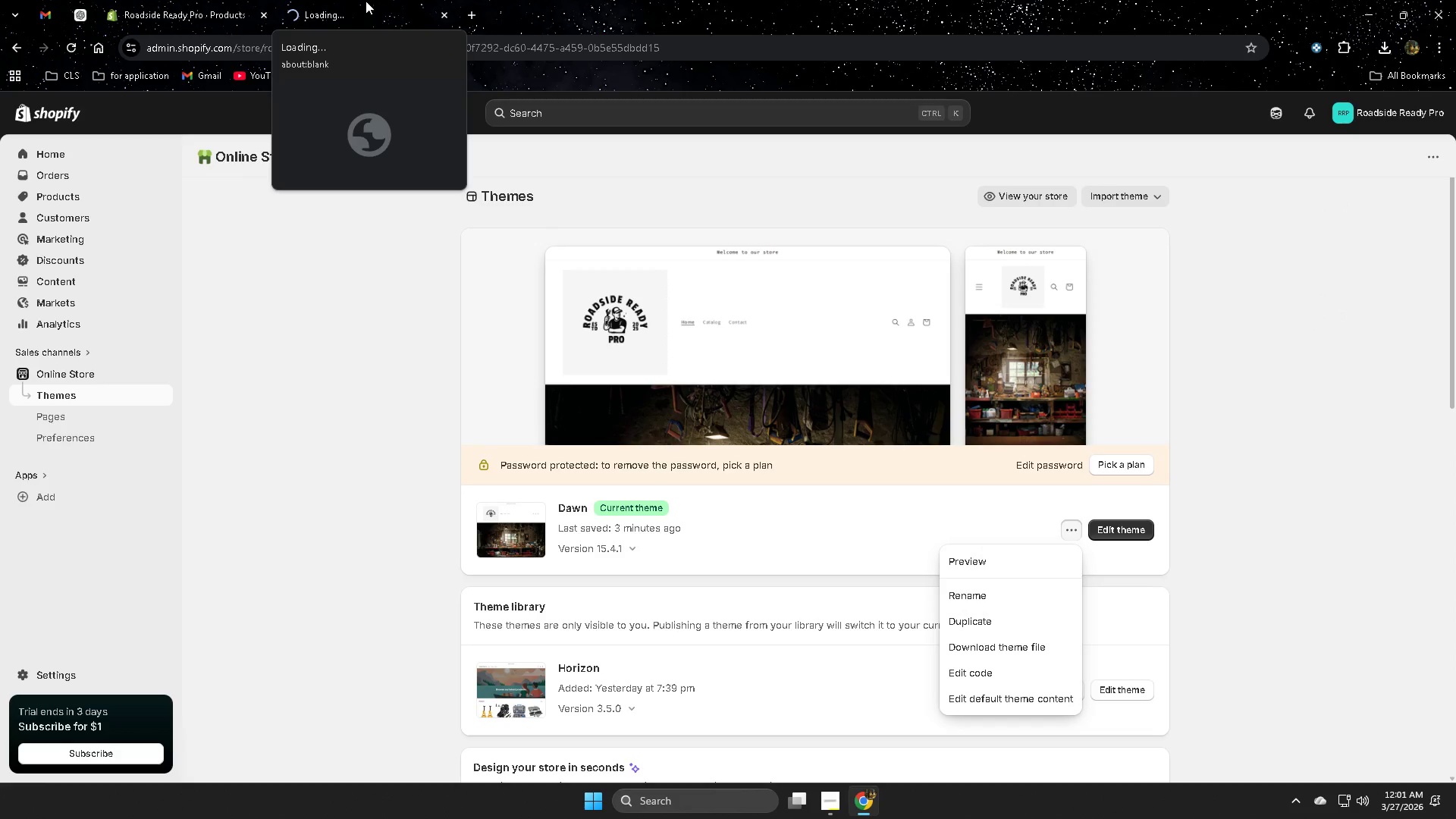 
left_click([366, 1])
 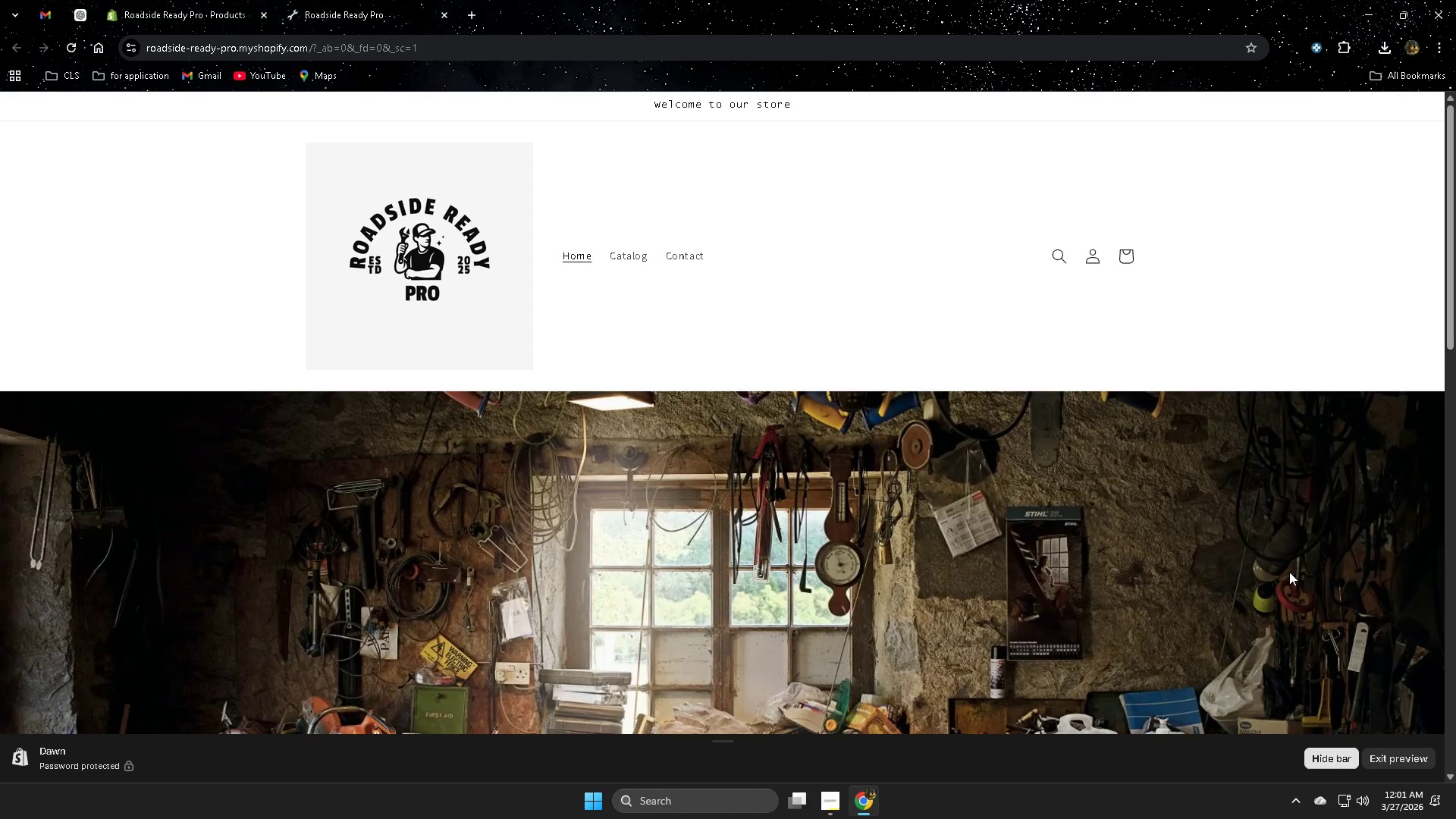 
scroll: coordinate [1244, 526], scroll_direction: down, amount: 10.0
 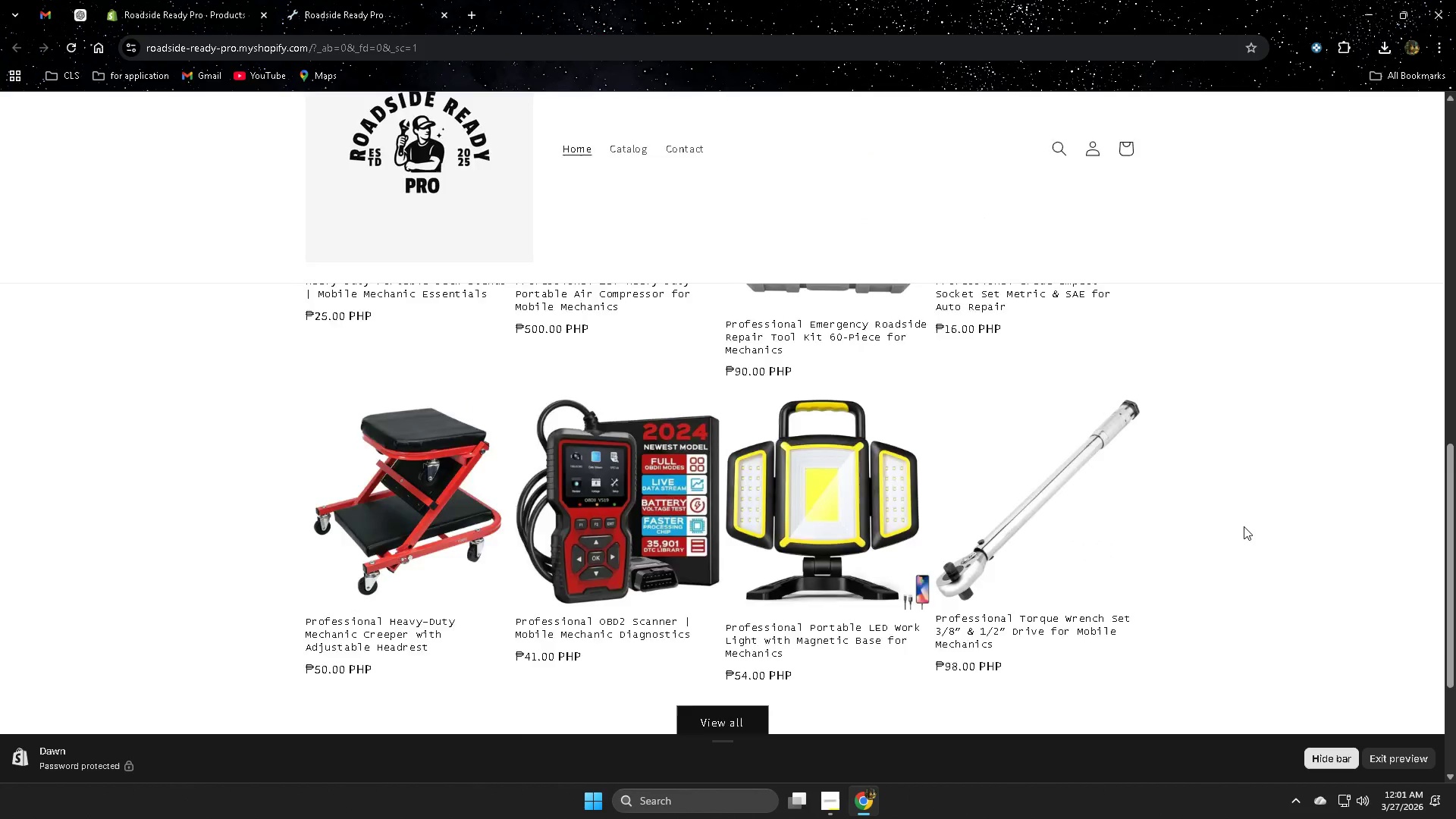 
scroll: coordinate [1243, 526], scroll_direction: up, amount: 4.0
 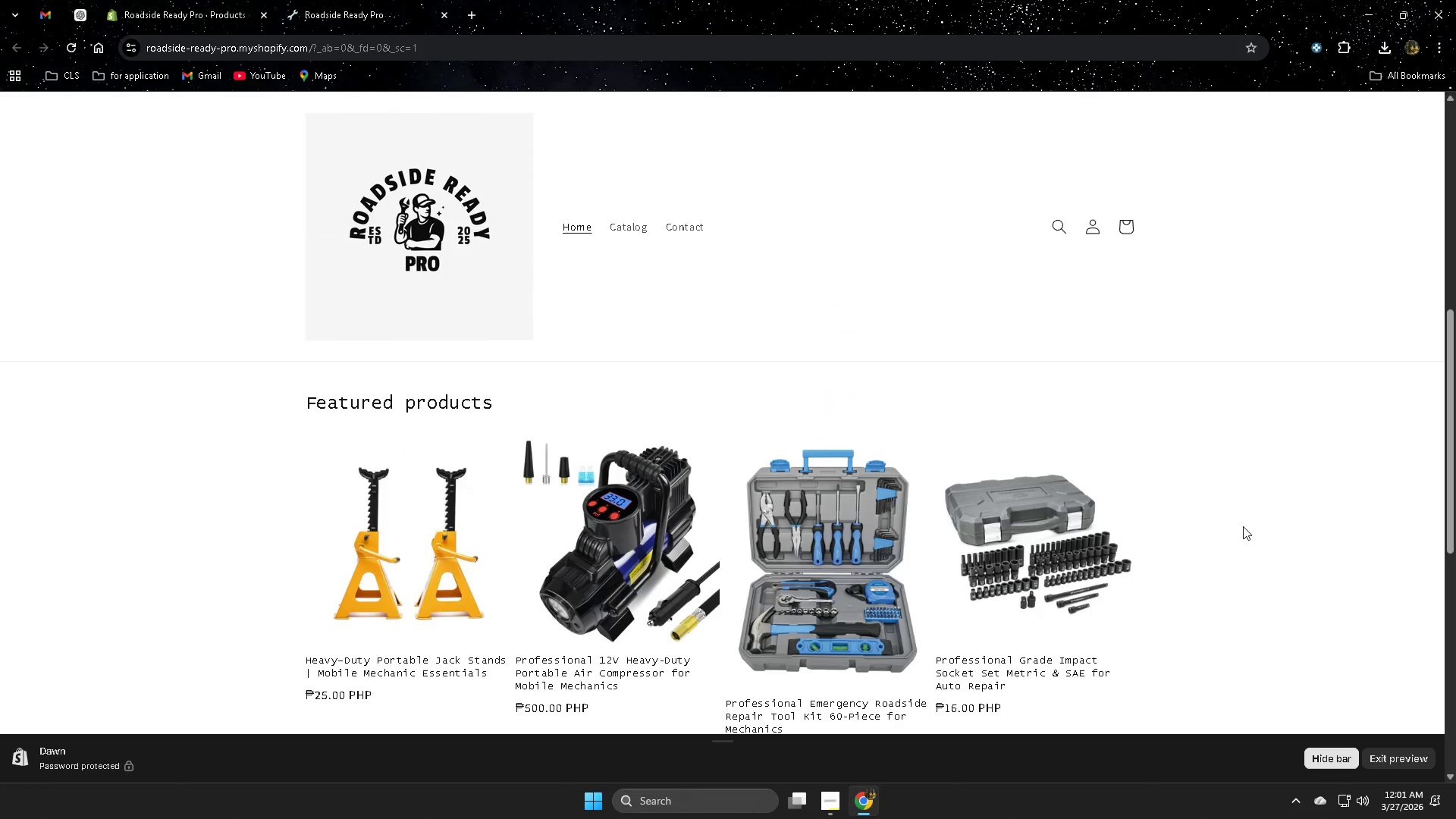 
scroll: coordinate [1241, 526], scroll_direction: down, amount: 7.0